 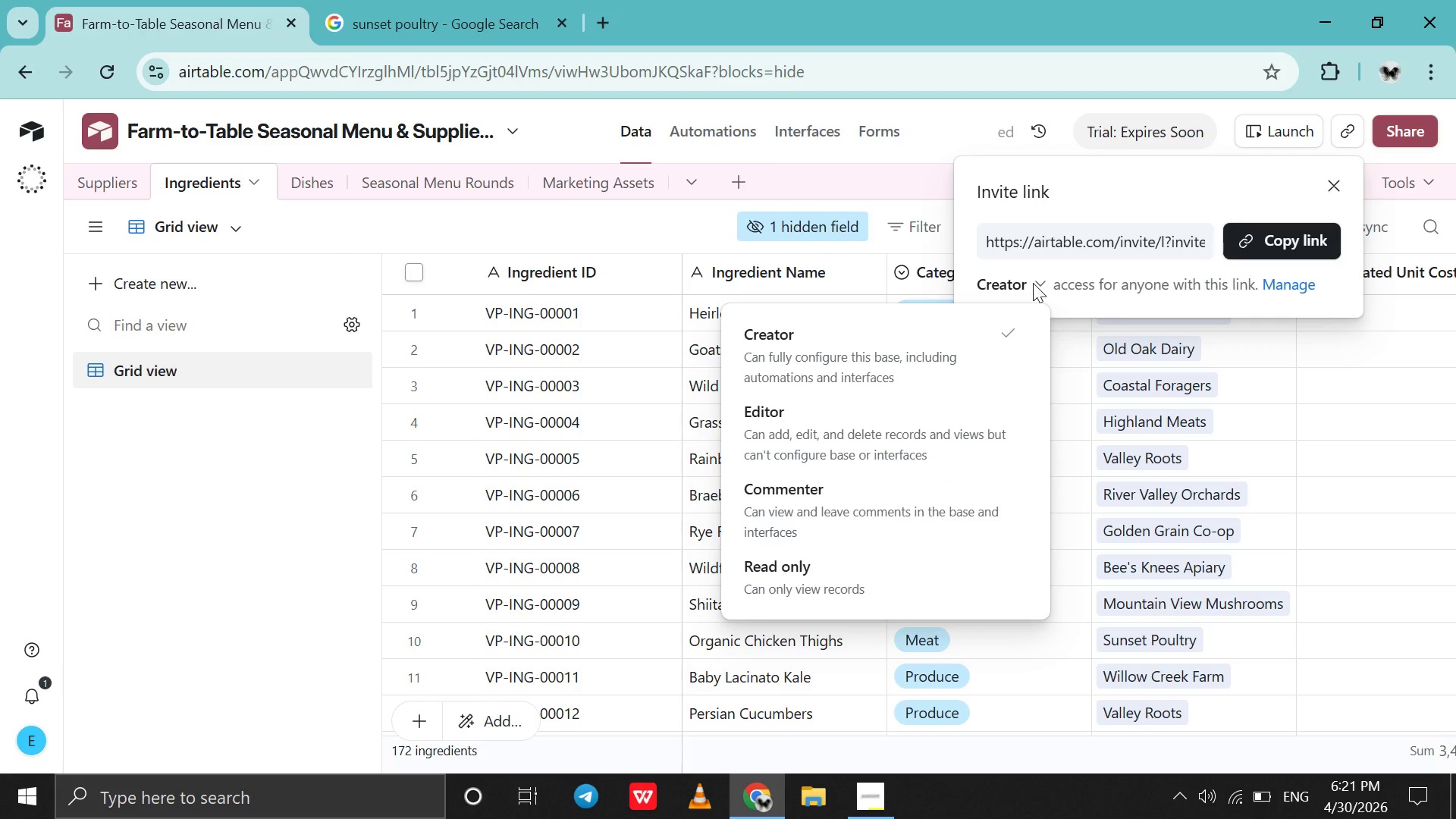 
left_click([915, 579])
 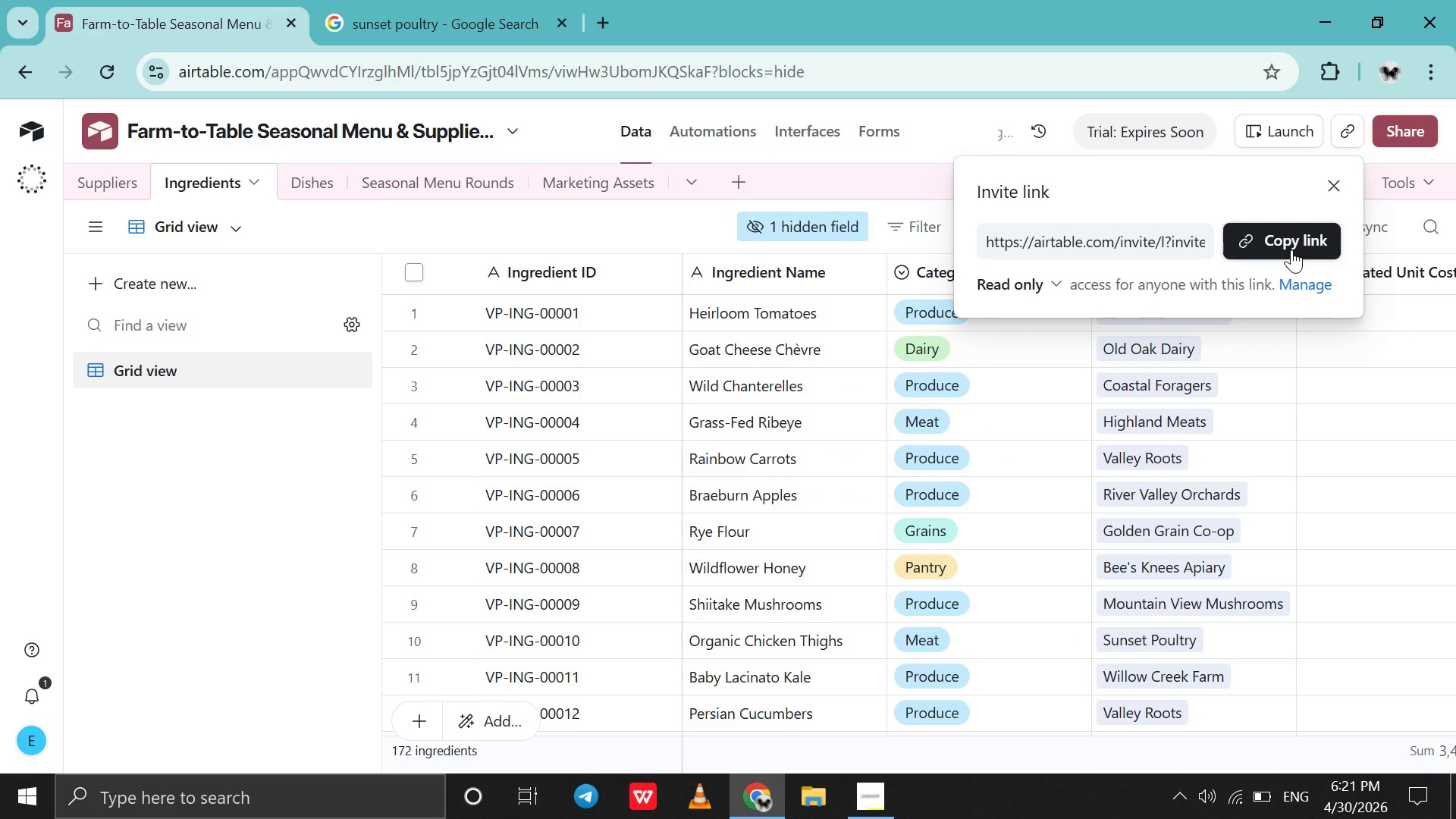 
left_click([1291, 249])
 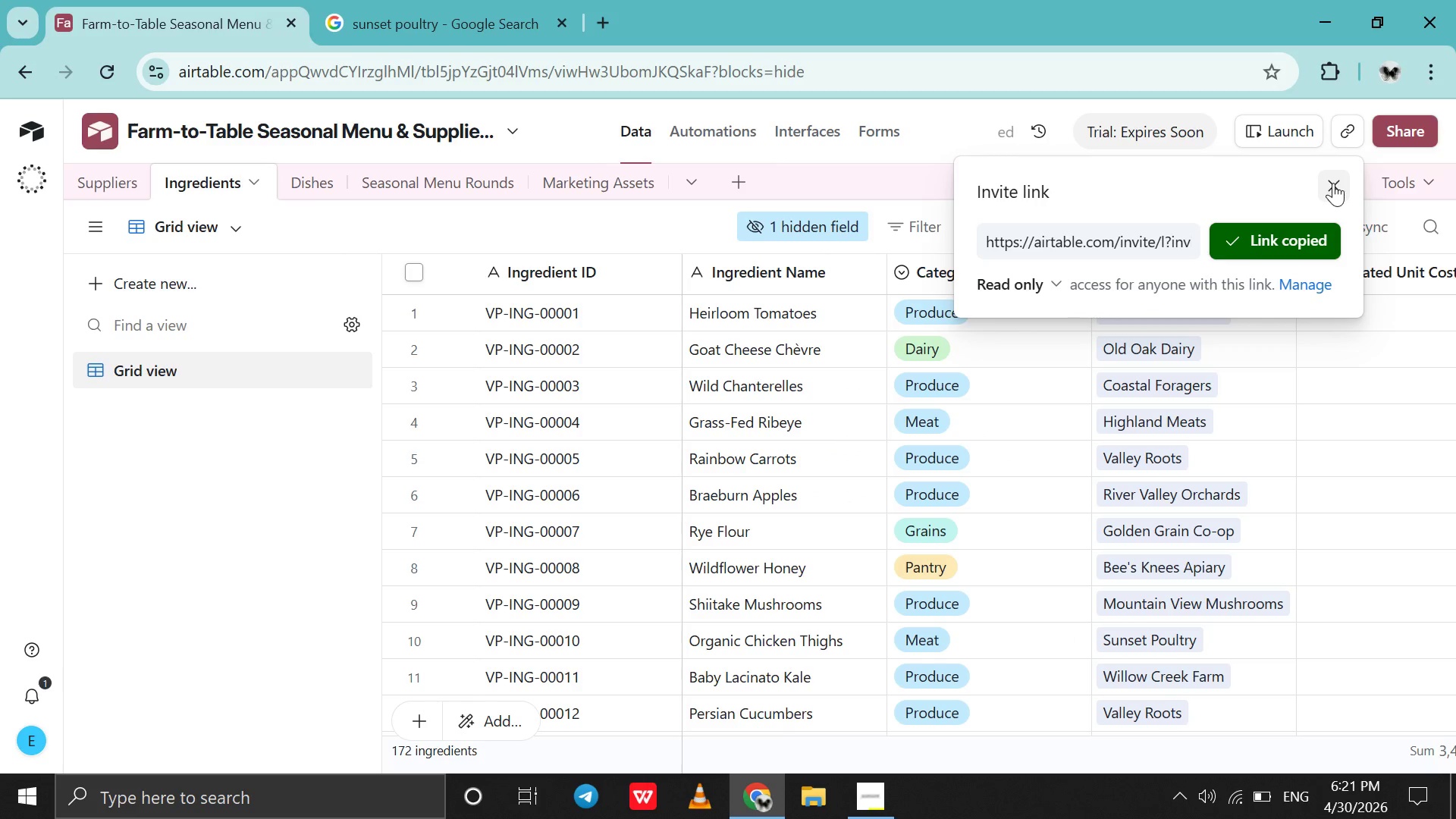 
left_click([1333, 183])
 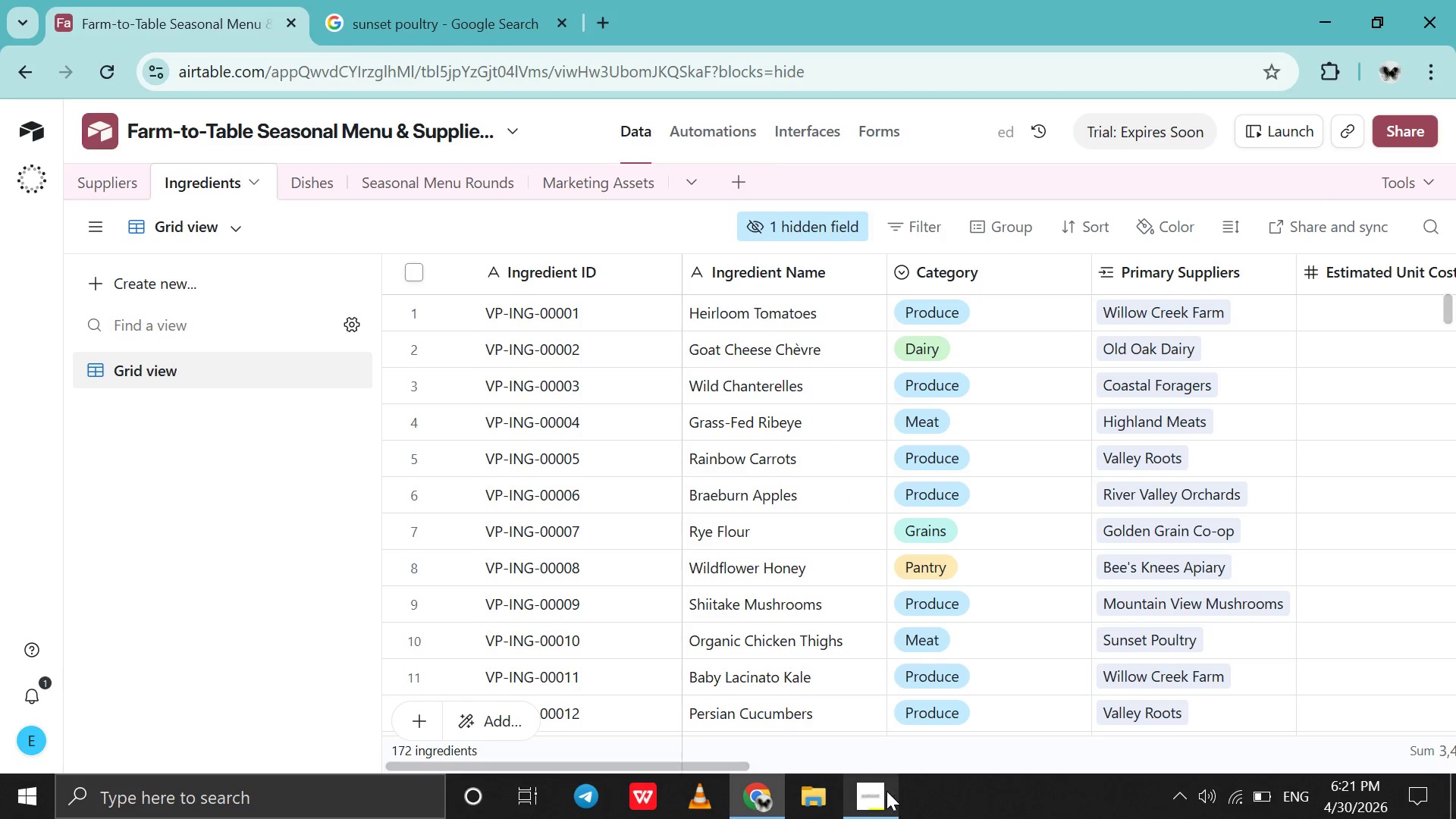 
left_click([885, 792])